 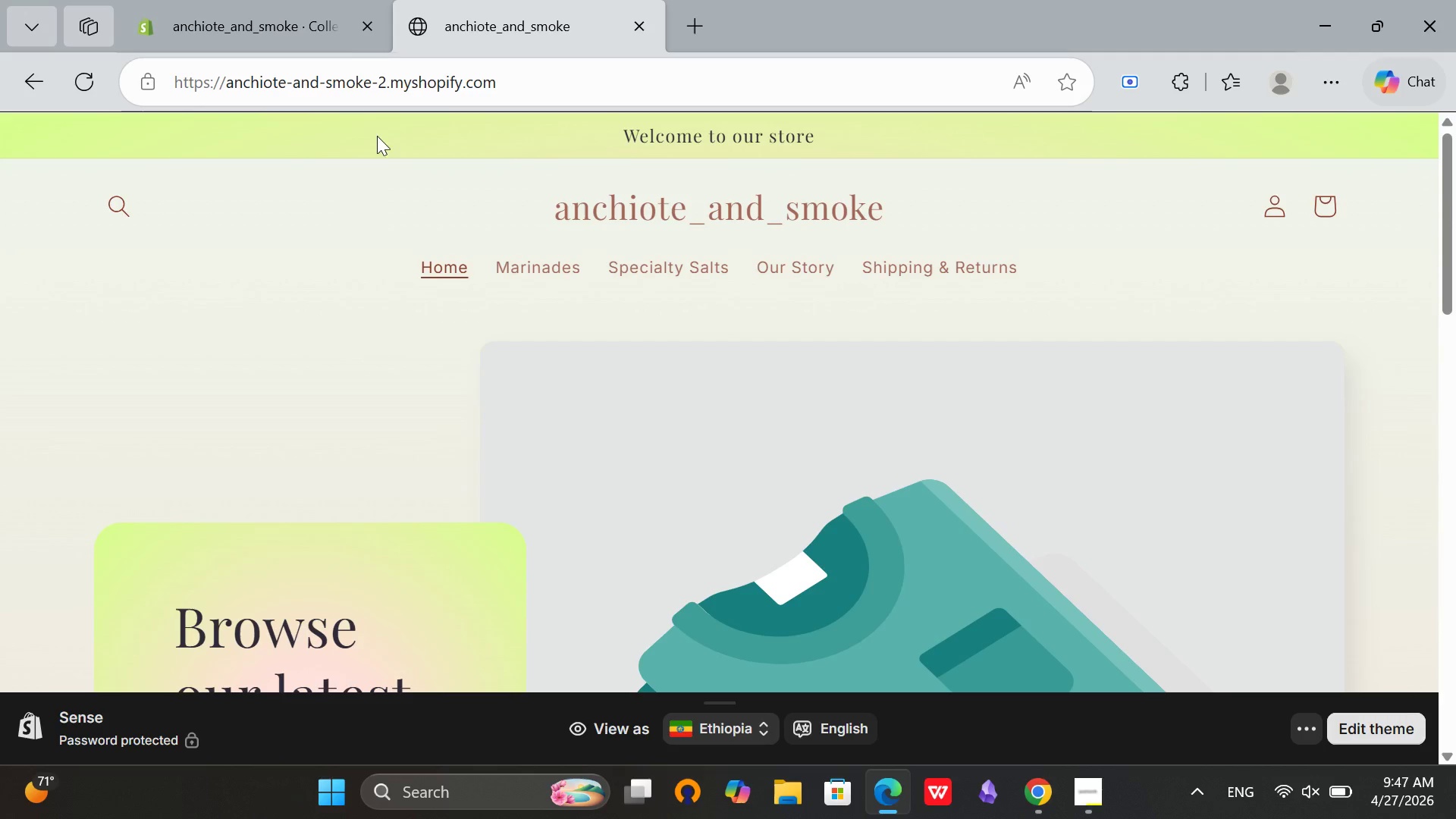 
scroll: coordinate [670, 371], scroll_direction: down, amount: 5.0
 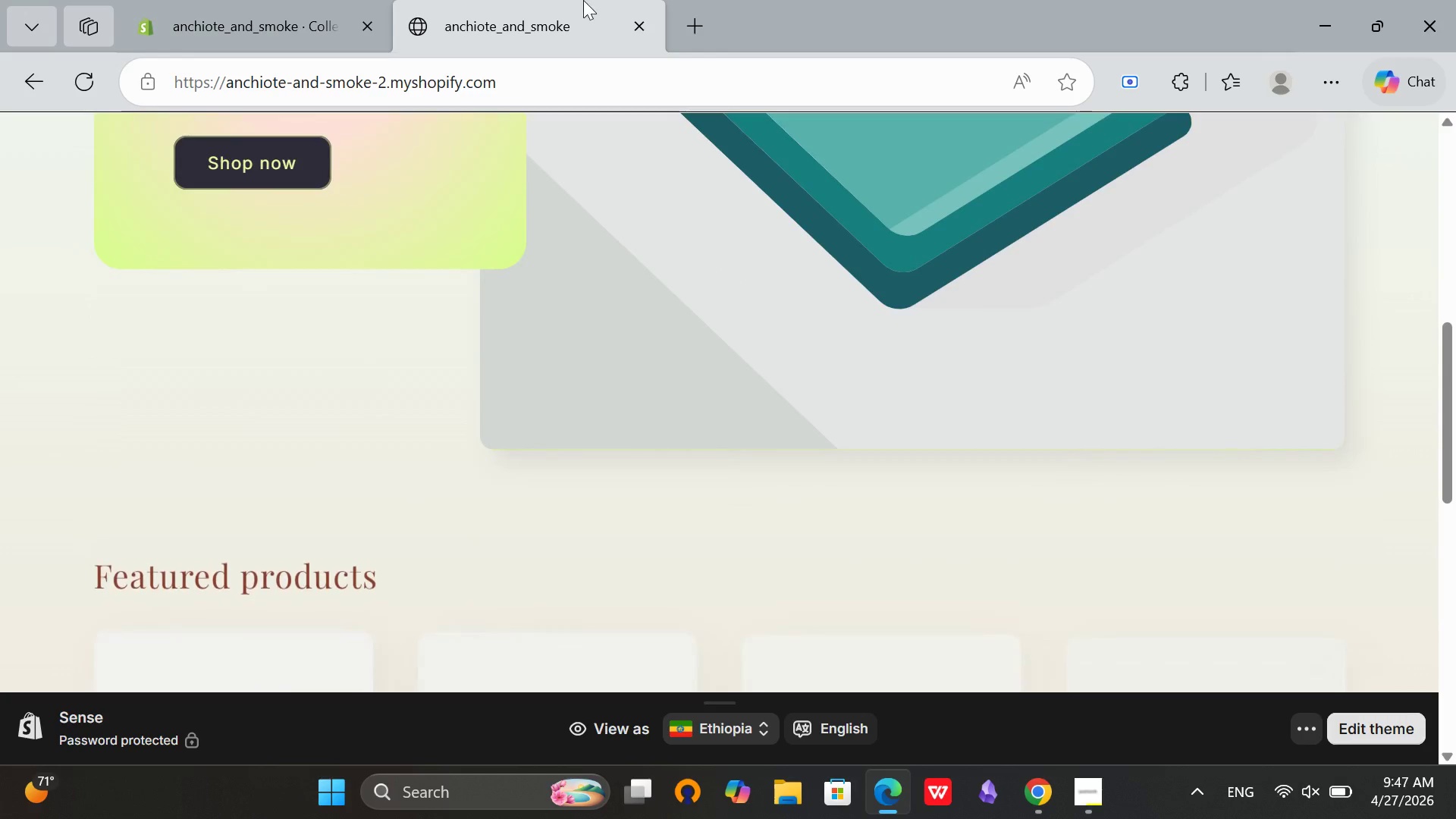 
scroll: coordinate [346, 717], scroll_direction: up, amount: 10.0
 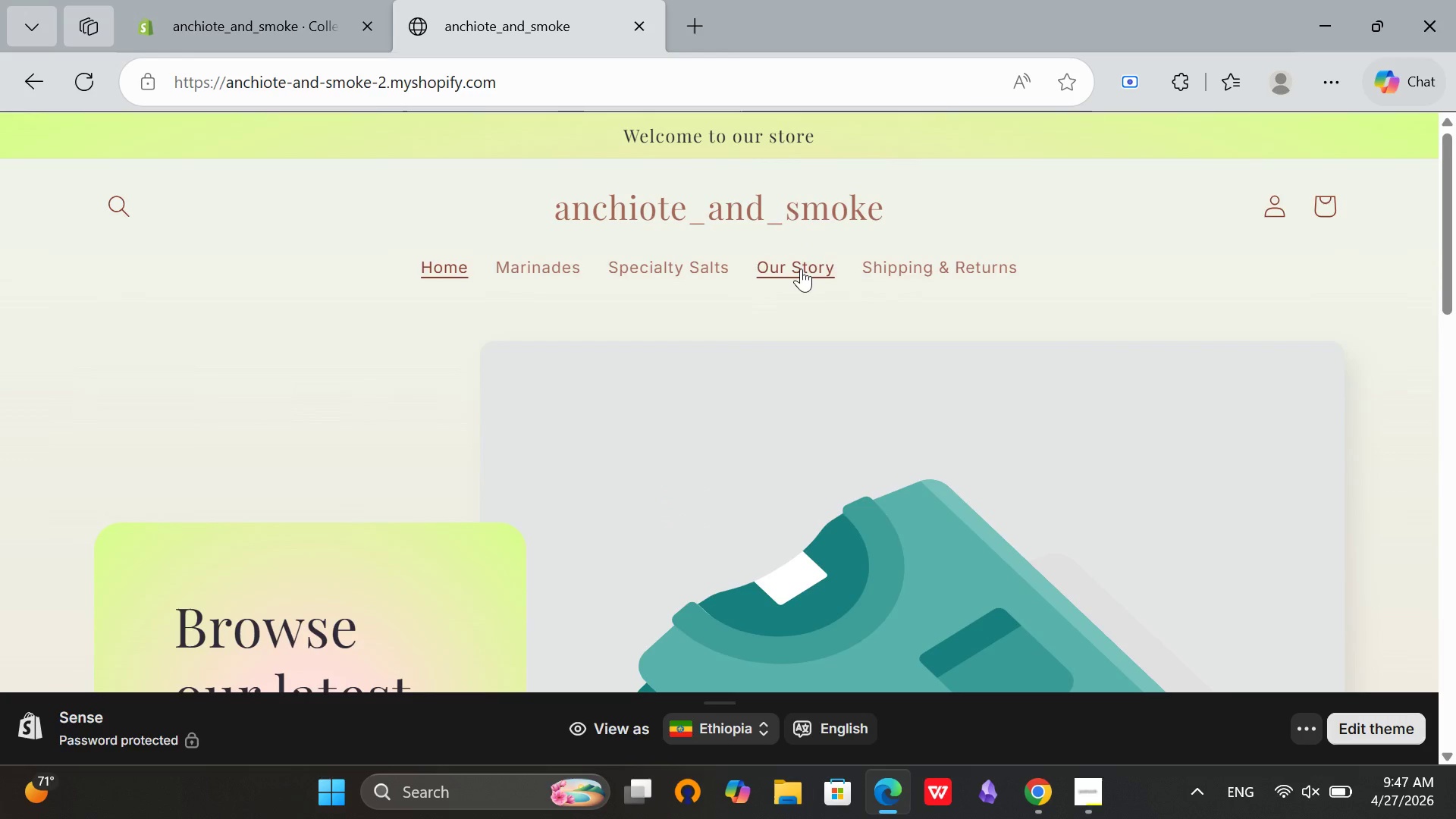 
left_click([801, 268])
 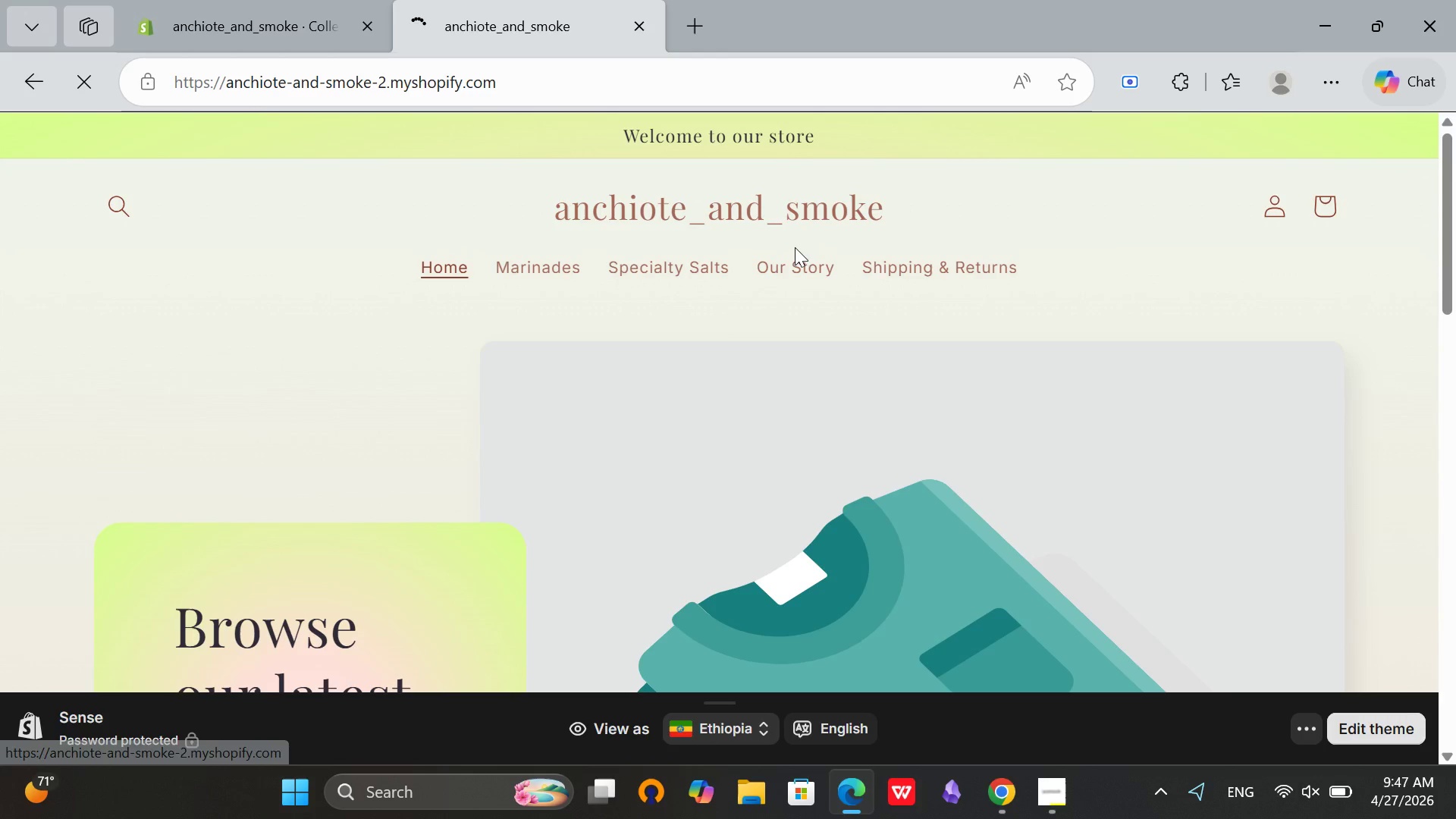 
wait(7.56)
 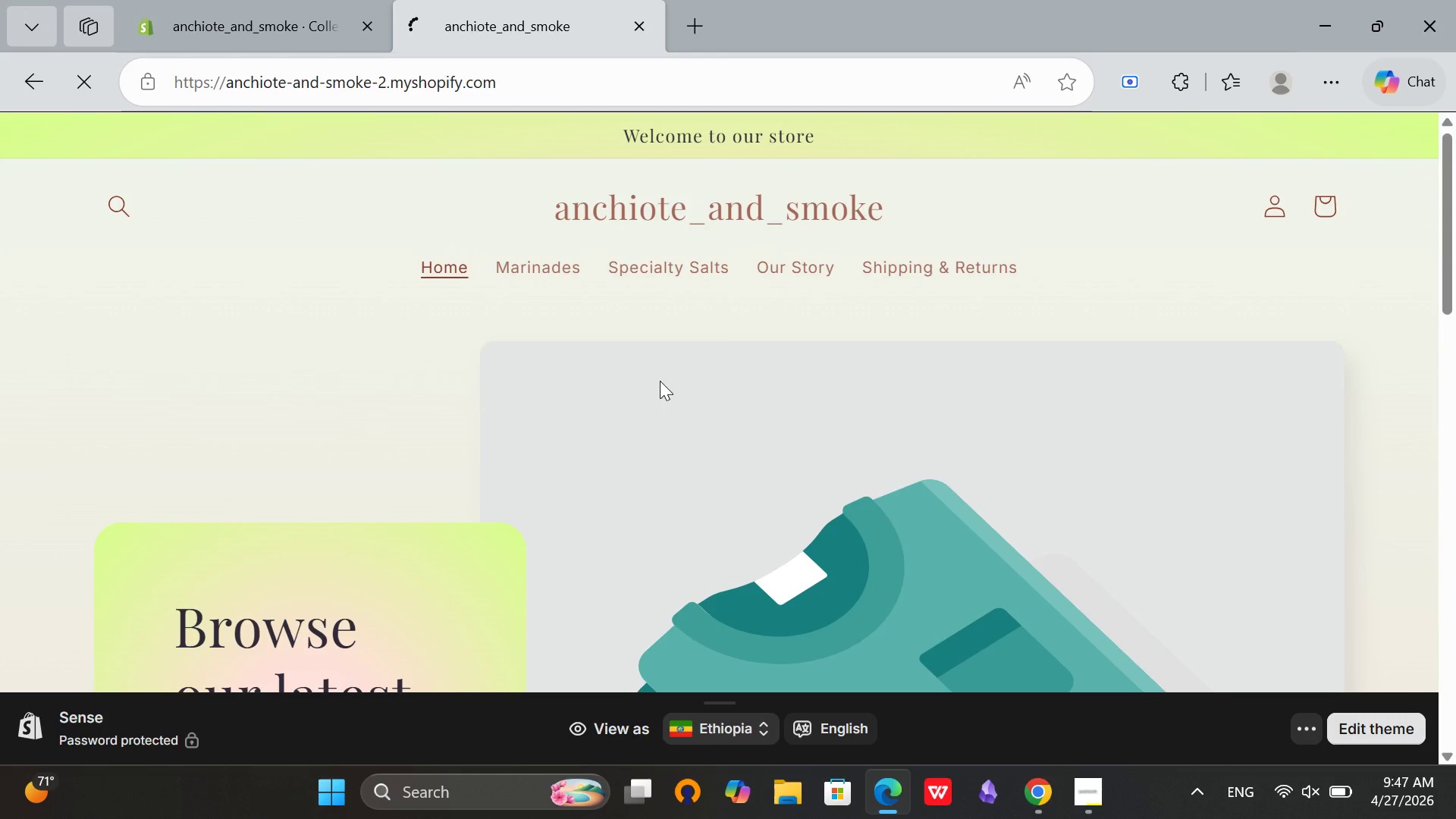 
scroll: coordinate [567, 427], scroll_direction: down, amount: 4.0
 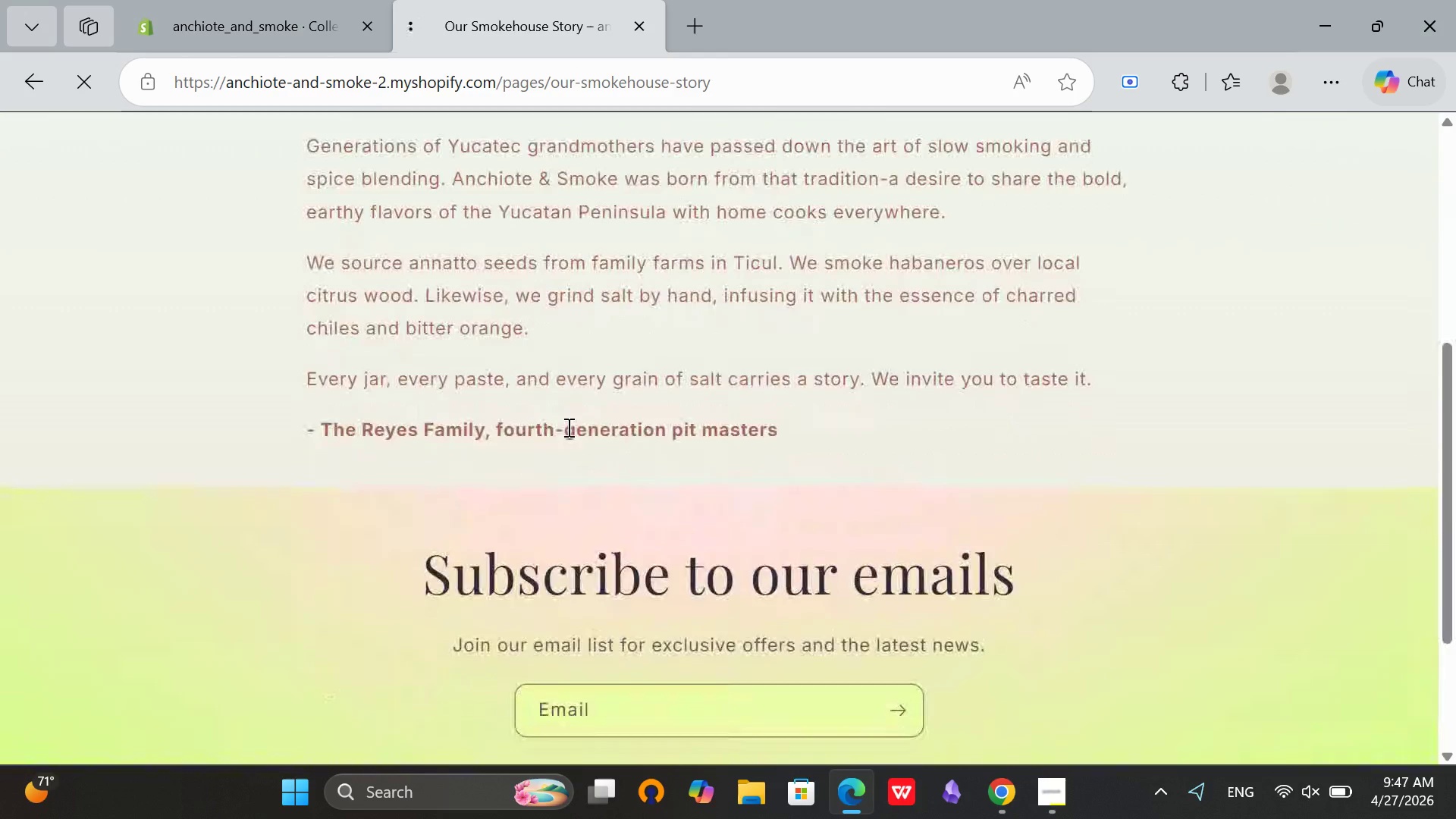 
scroll: coordinate [567, 427], scroll_direction: up, amount: 7.0
 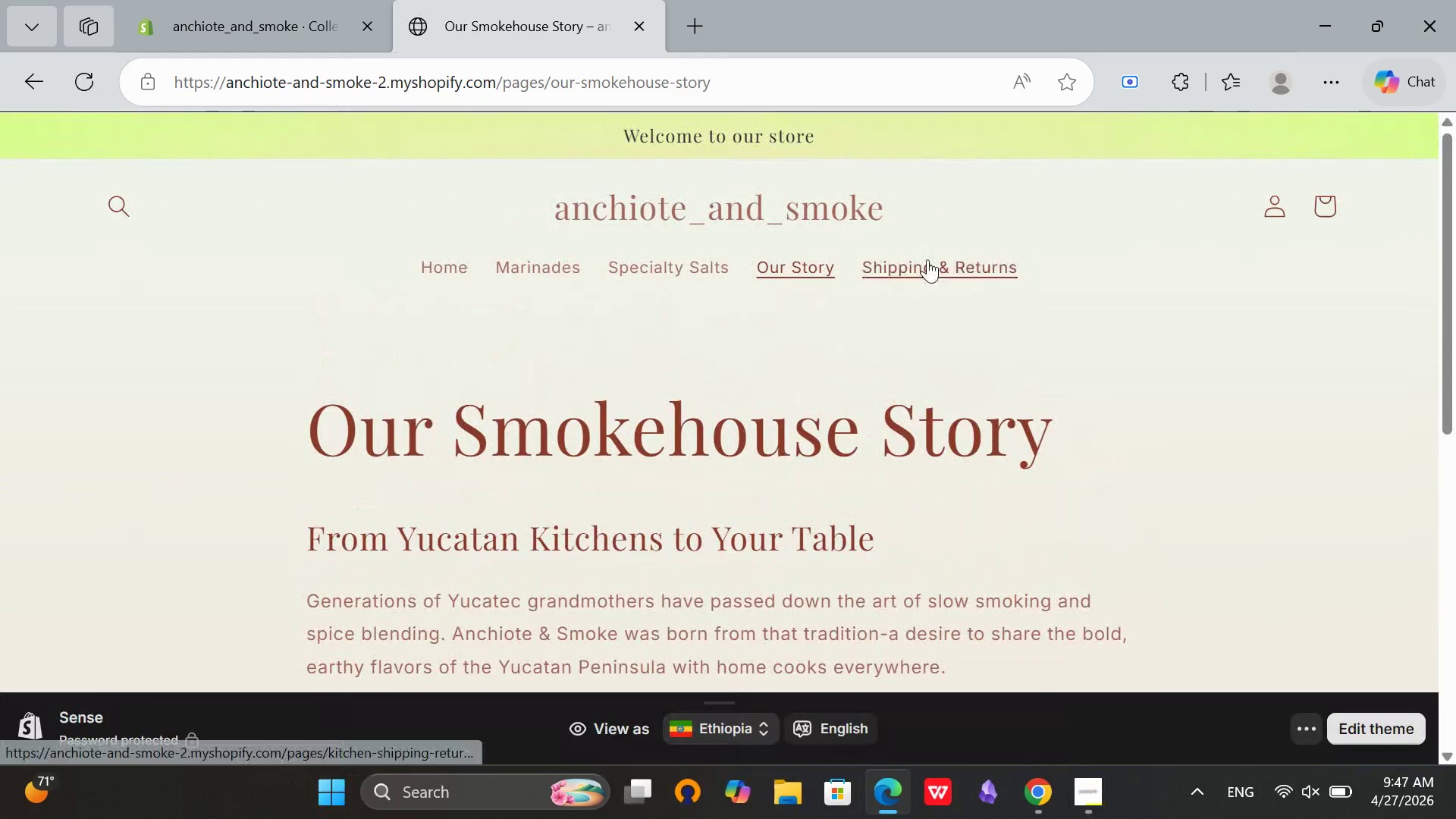 
left_click([927, 259])
 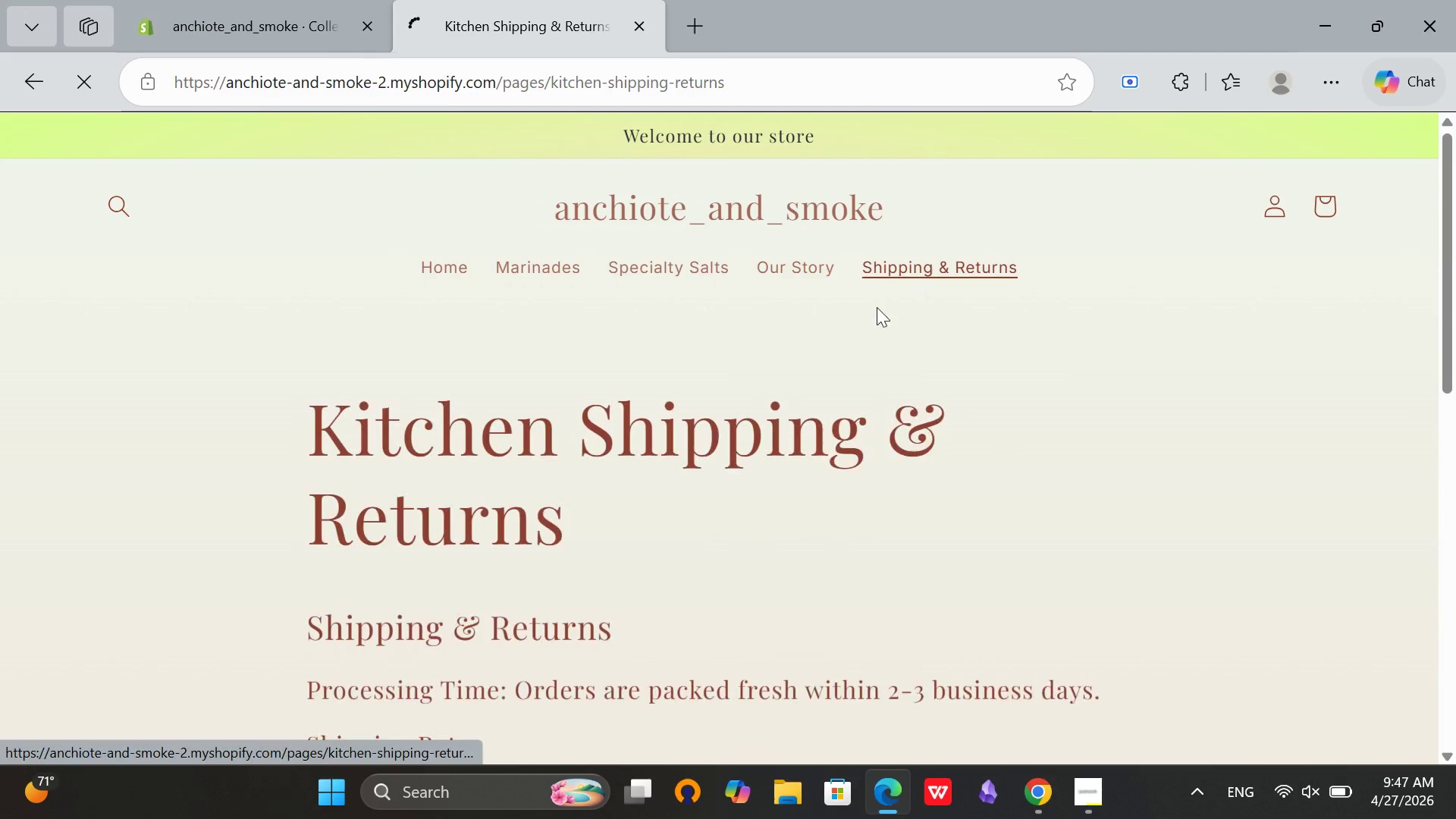 
scroll: coordinate [759, 387], scroll_direction: down, amount: 1.0
 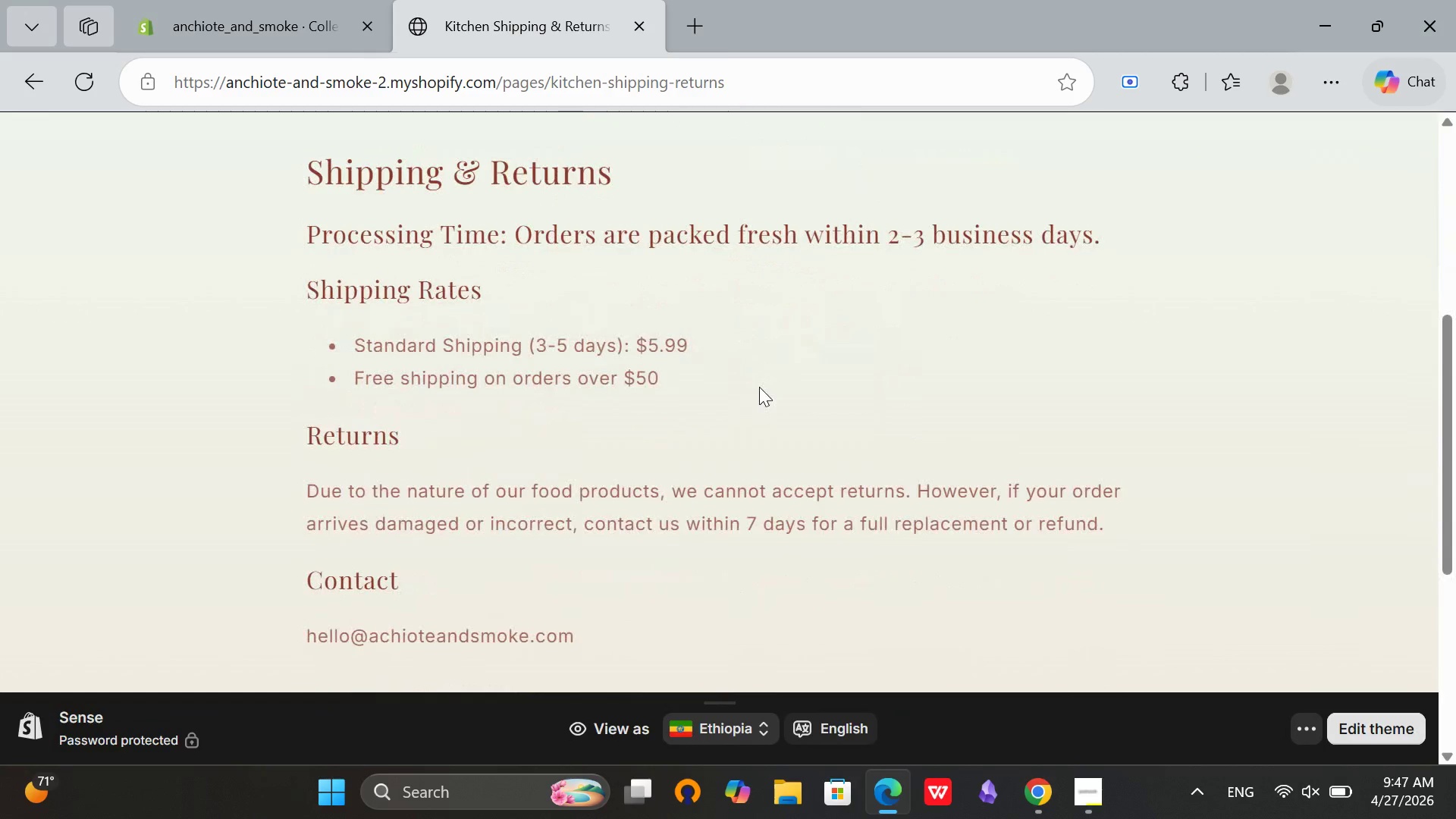 
scroll: coordinate [759, 387], scroll_direction: up, amount: 6.0
 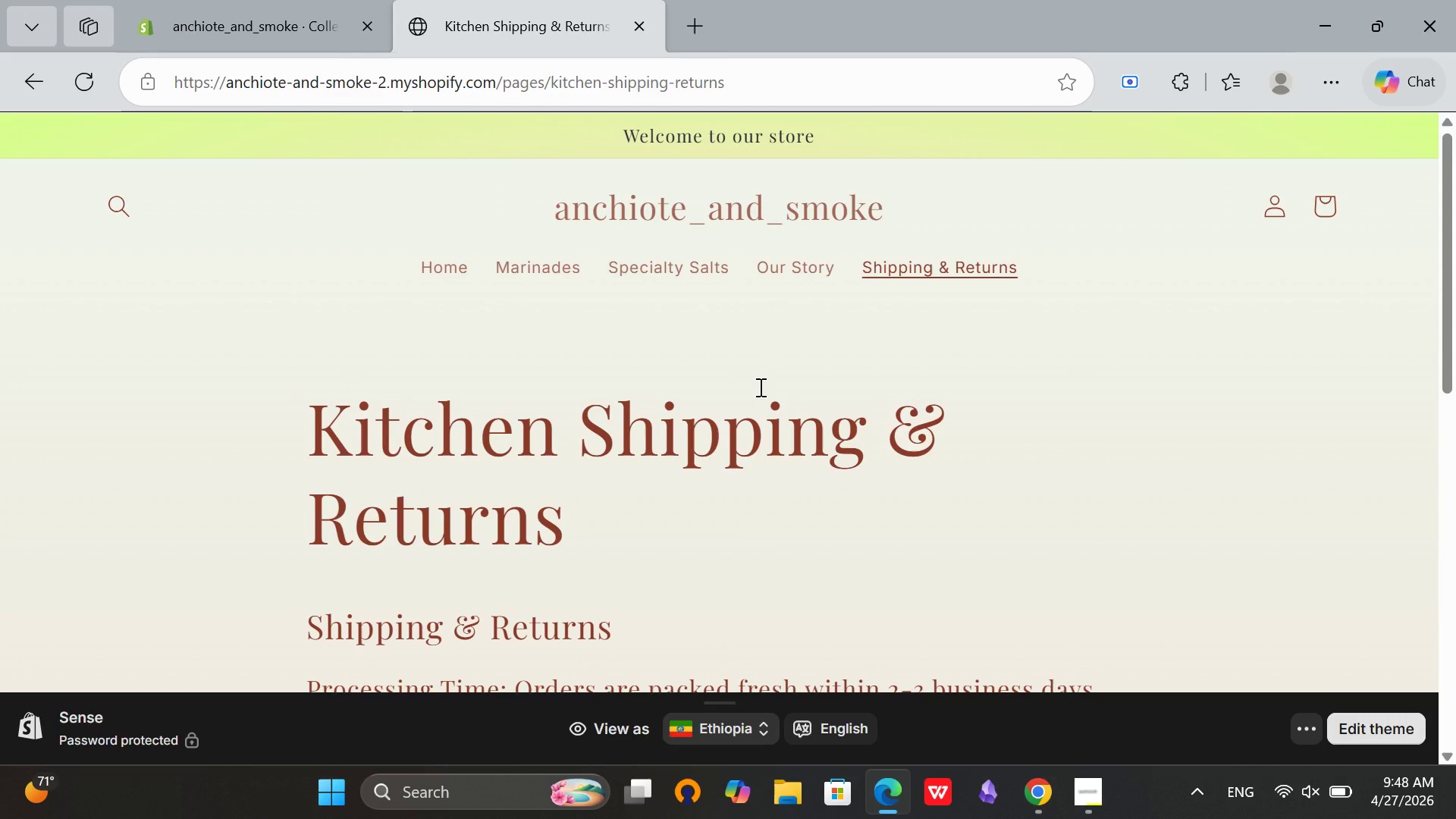 
wait(39.37)
 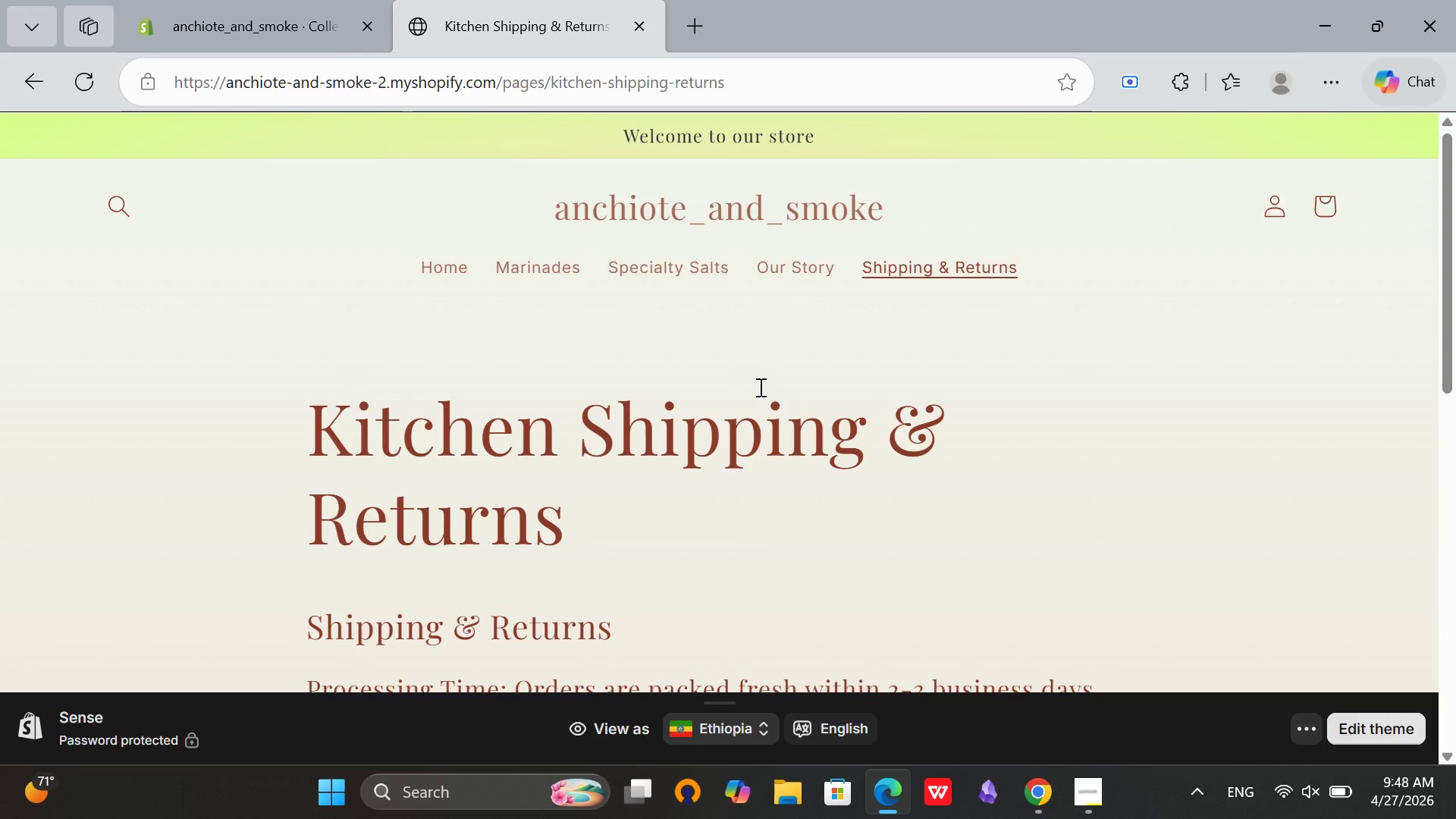 
left_click([189, 0])
 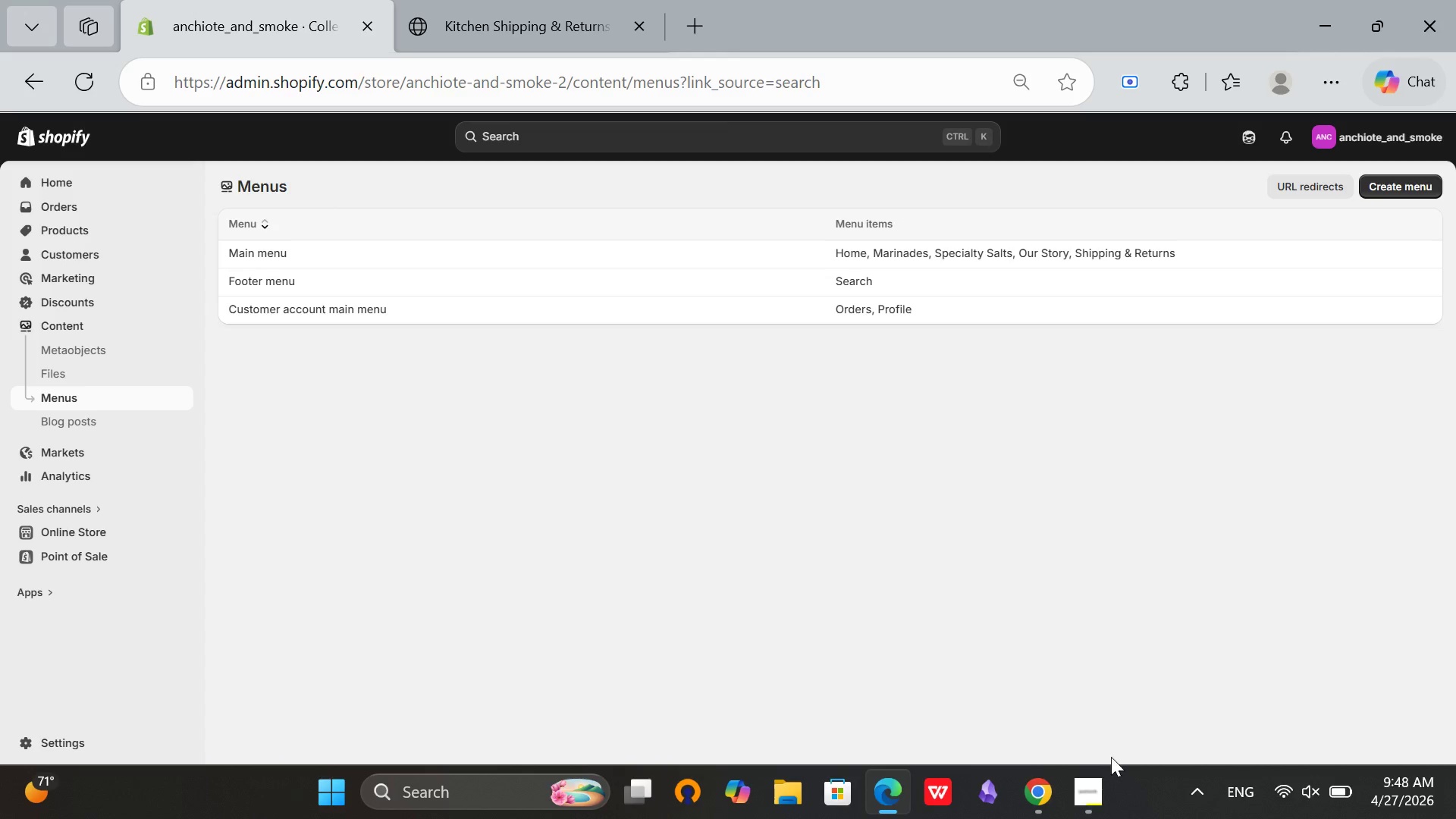 
left_click([1103, 790])
 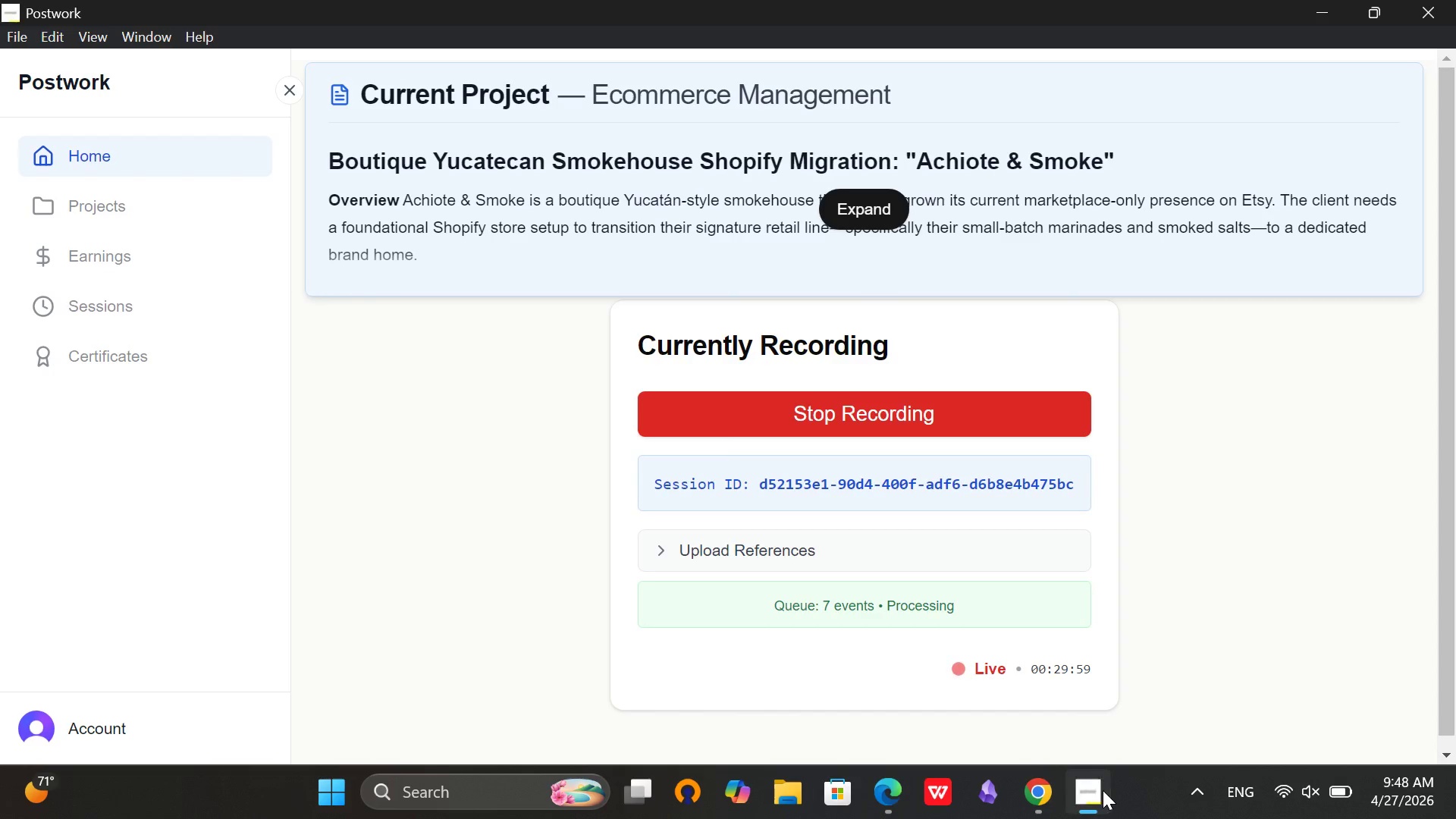 
left_click([1103, 790])
 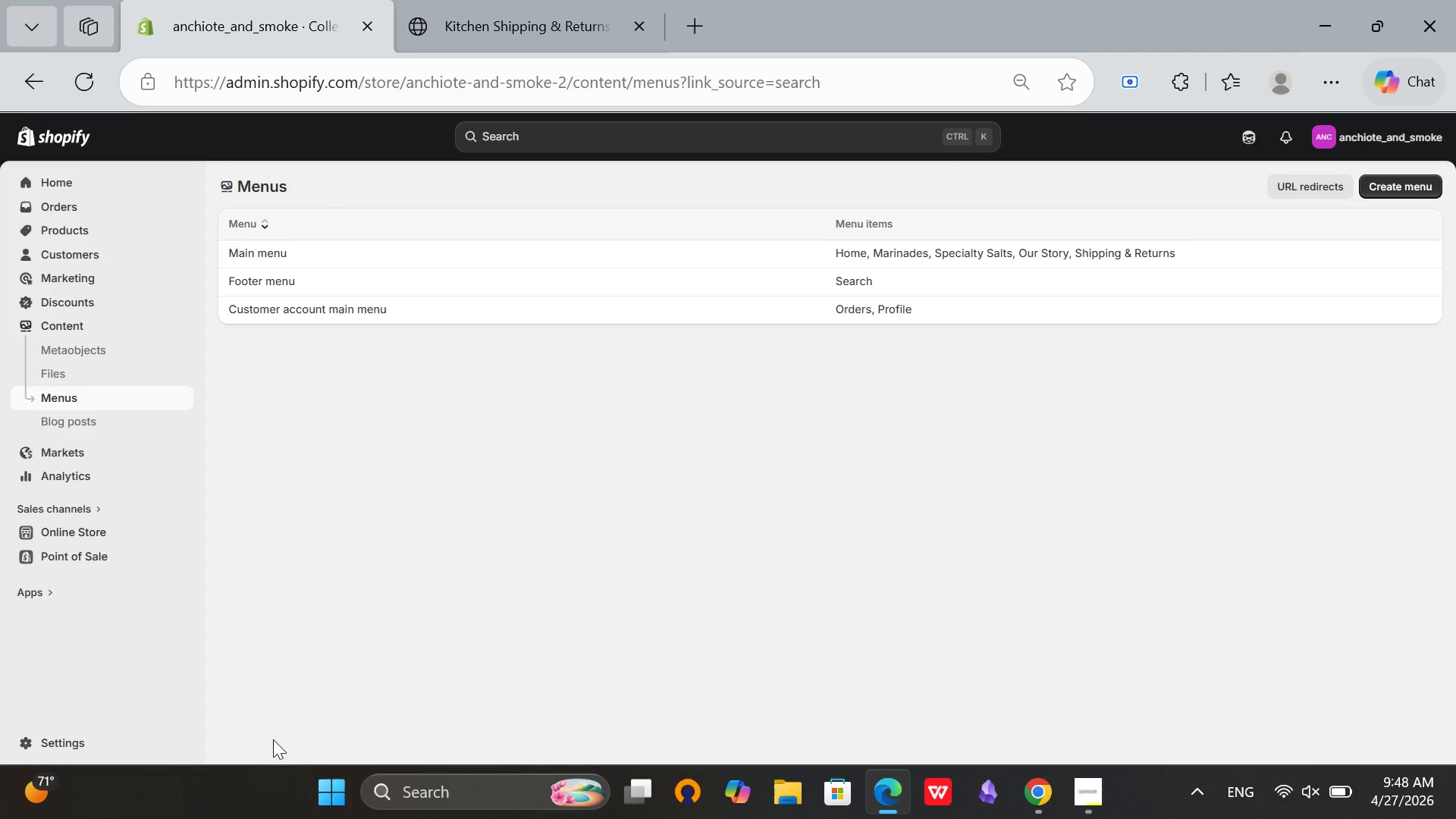 
wait(6.53)
 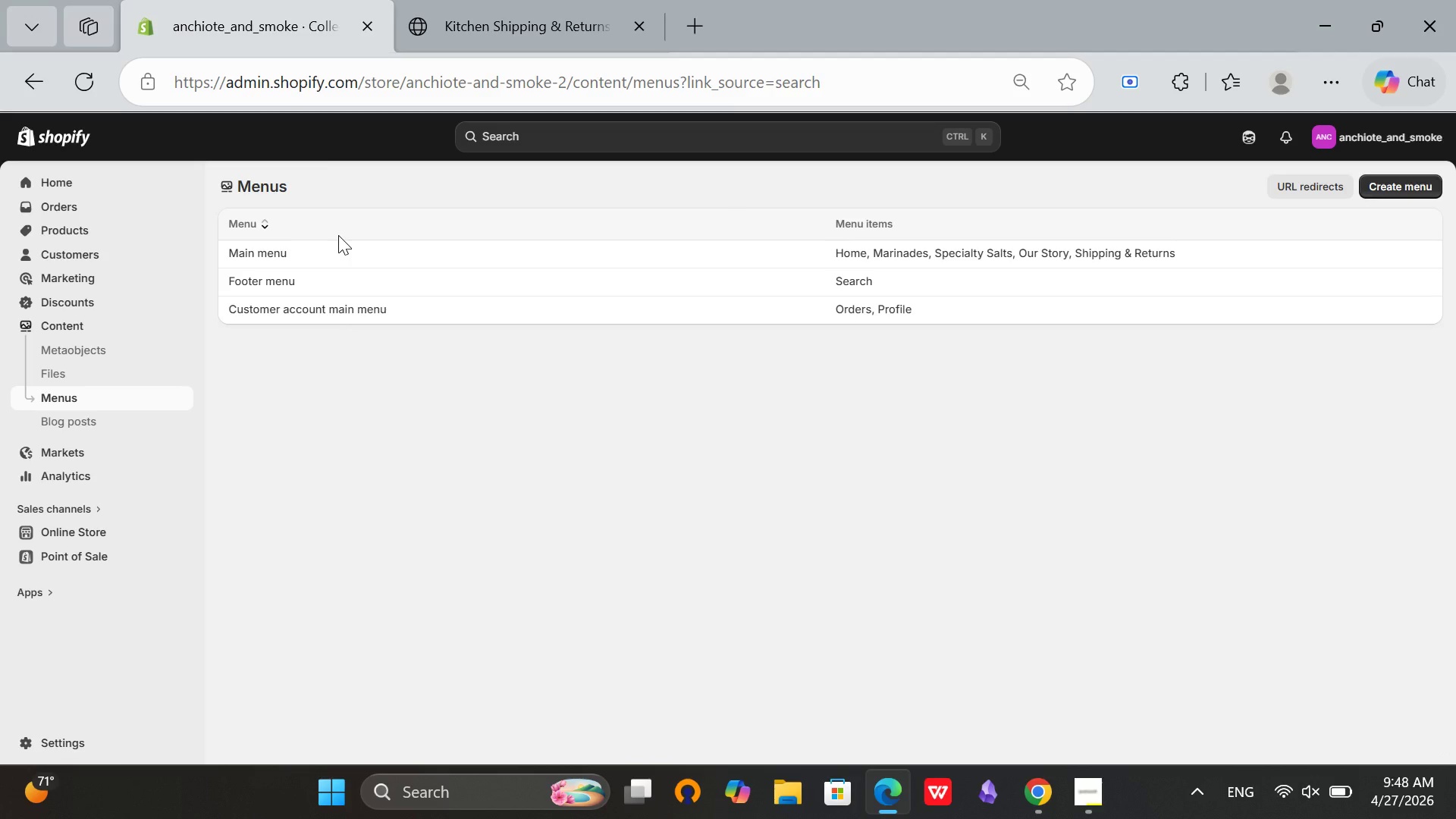 
left_click([556, 0])
 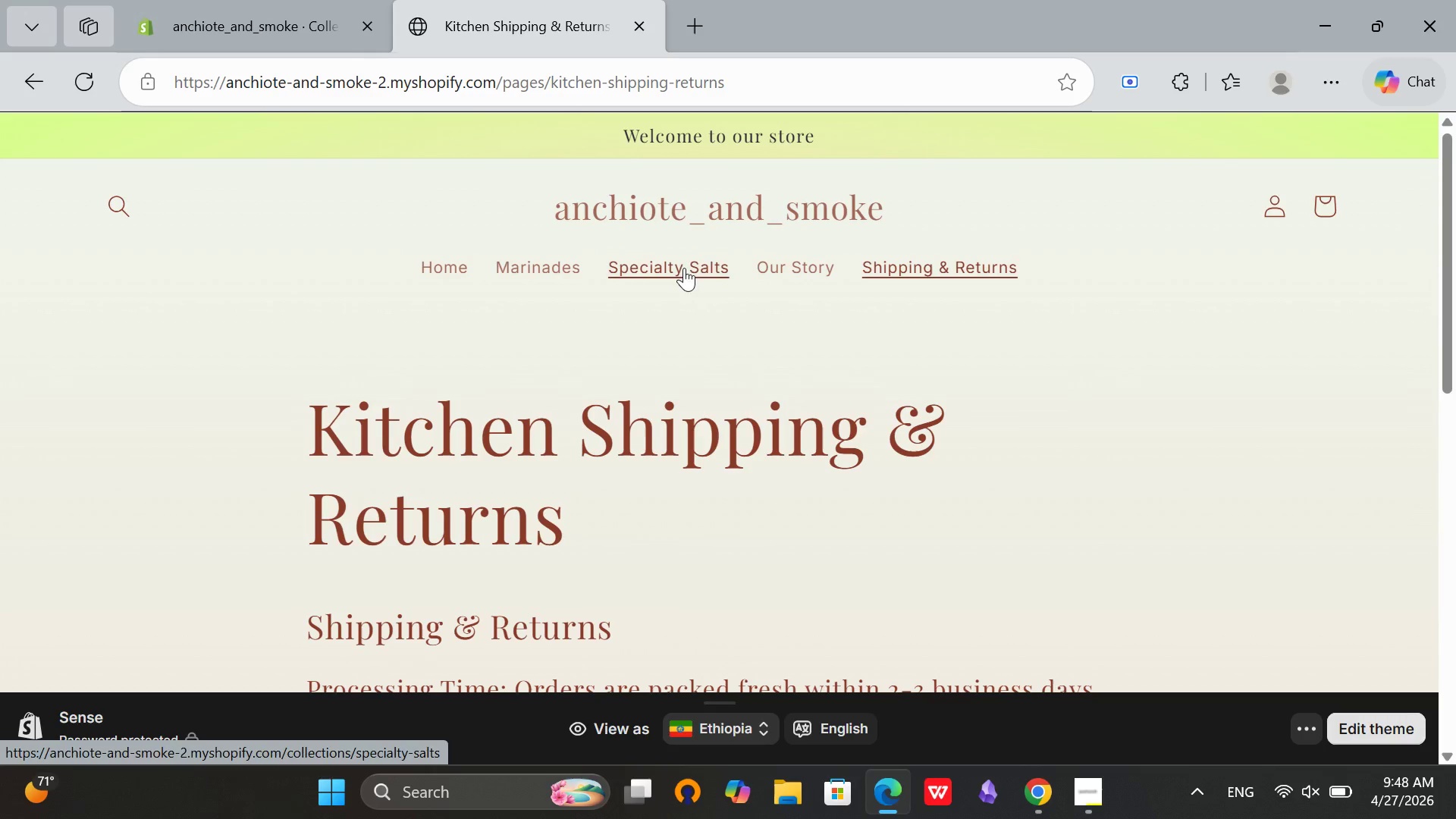 
left_click([684, 268])
 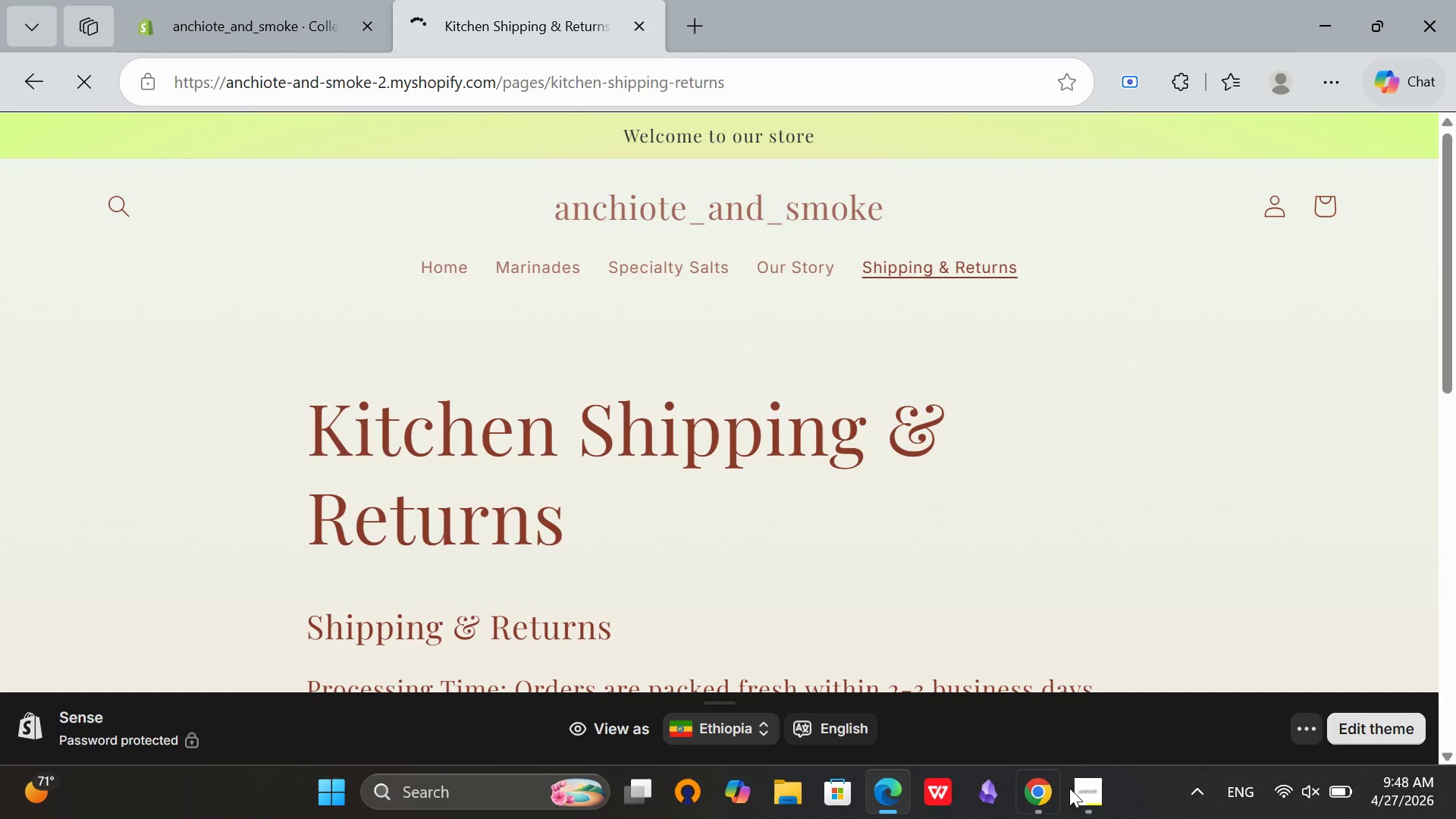 